 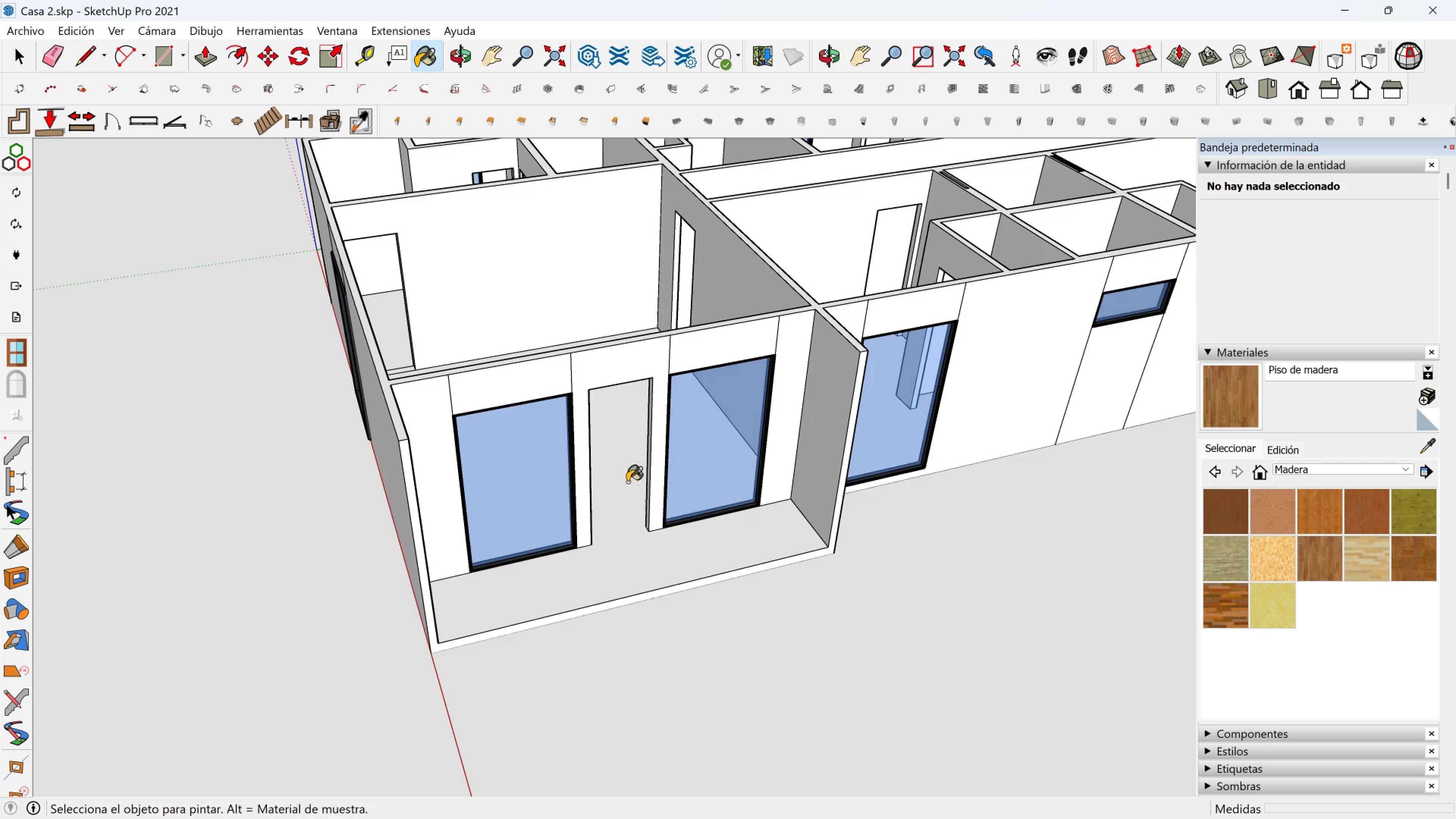 
key(Space)
 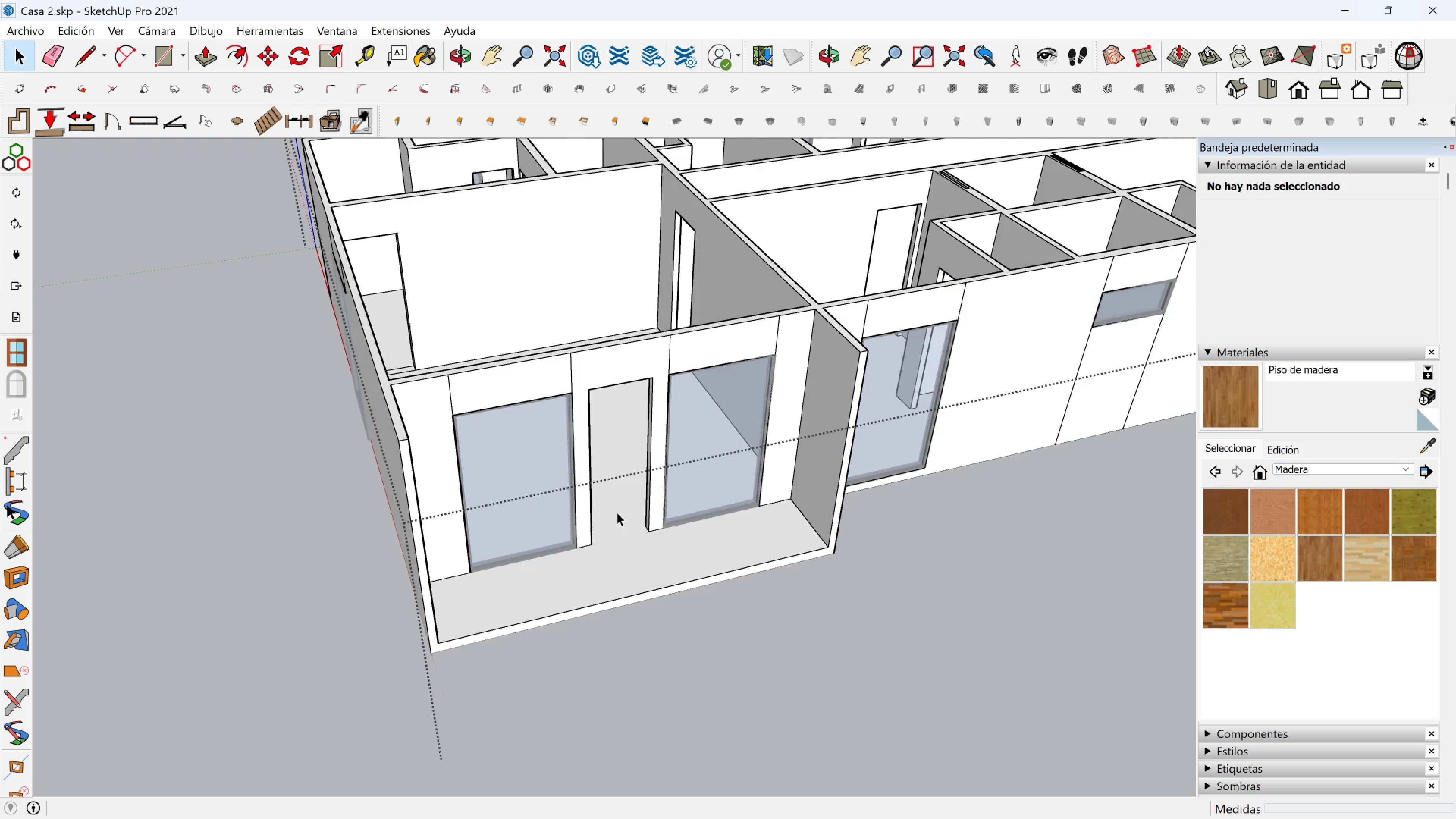 
double_click([617, 512])
 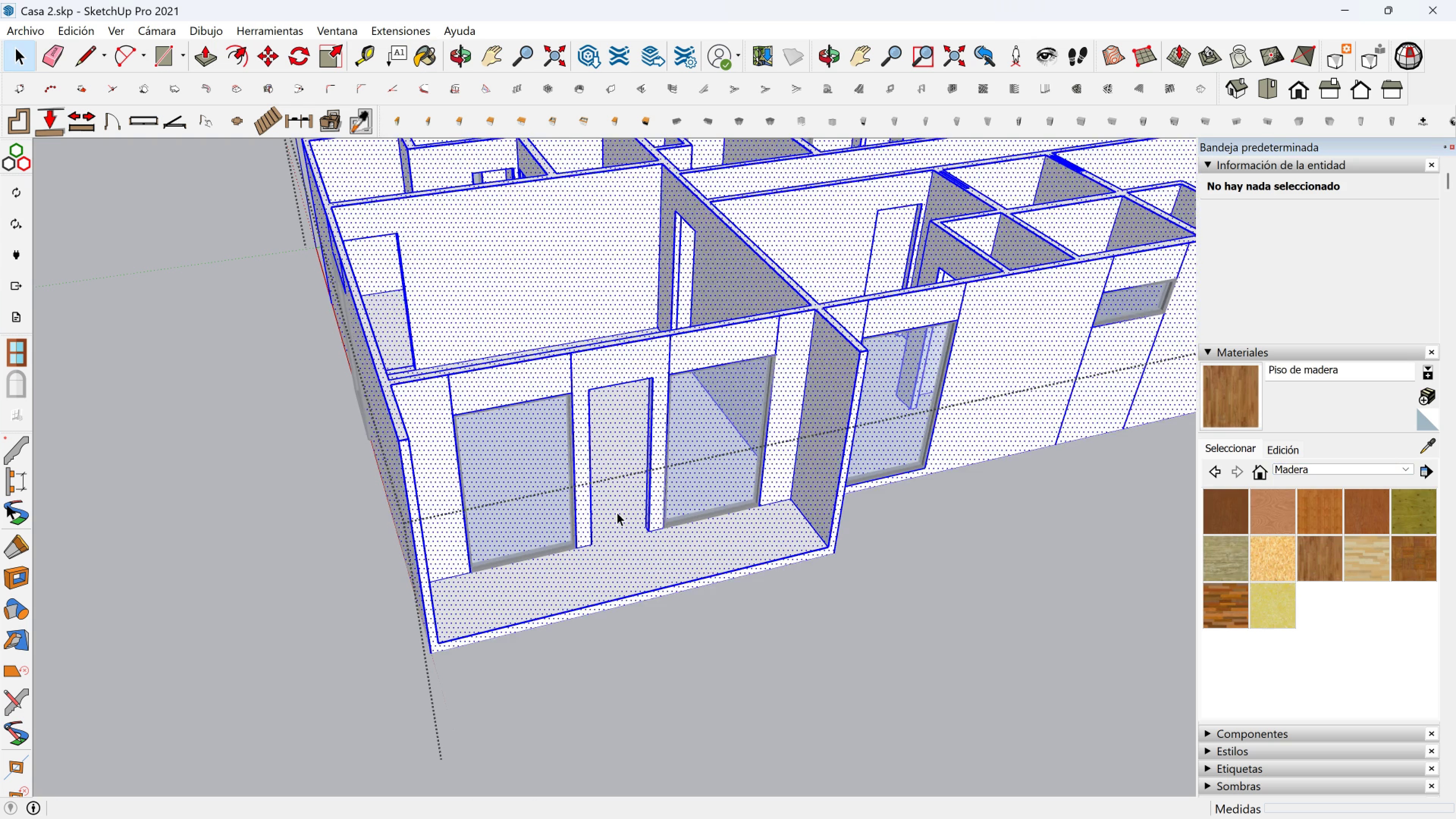 
triple_click([617, 512])
 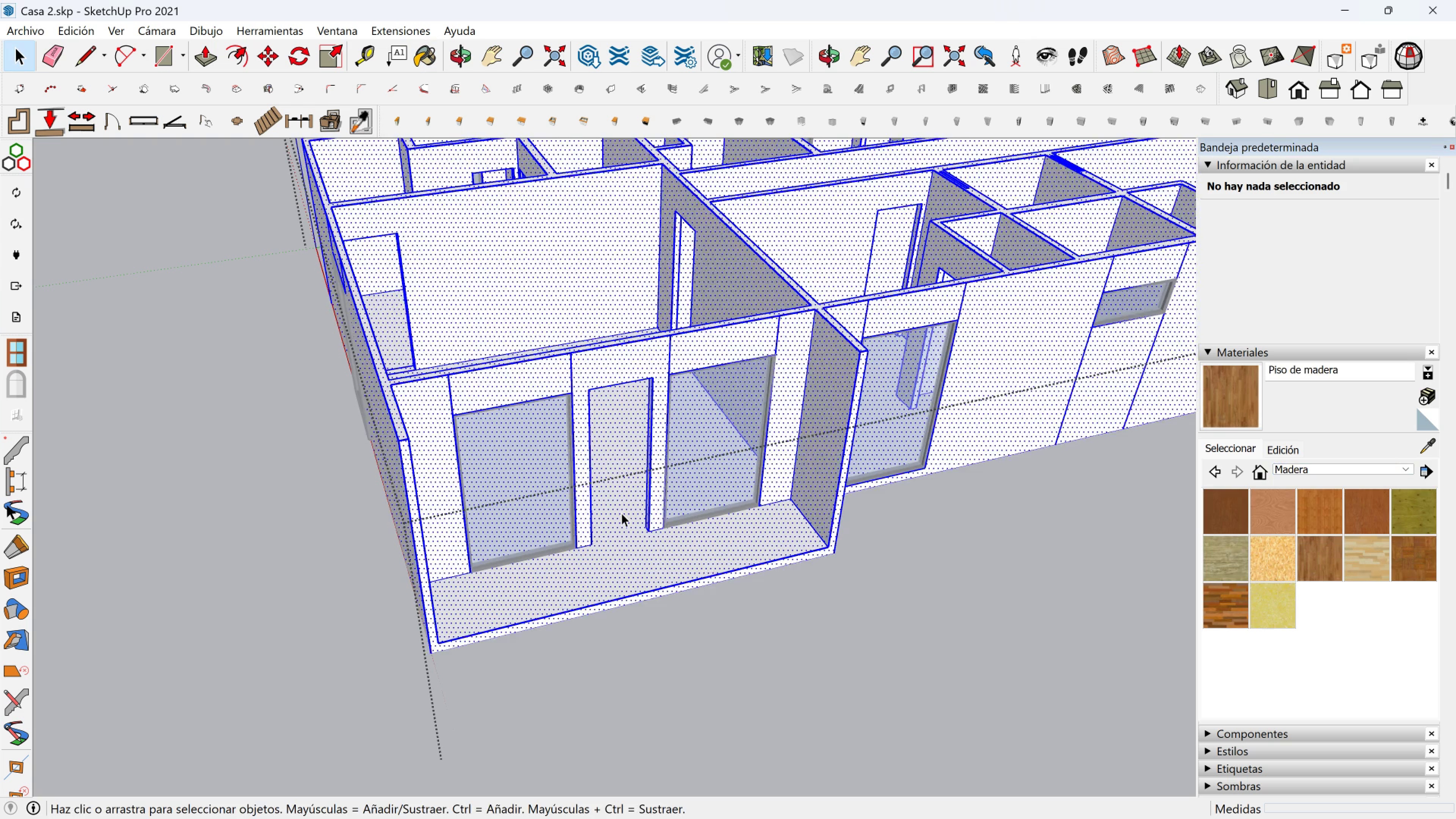 
triple_click([621, 513])
 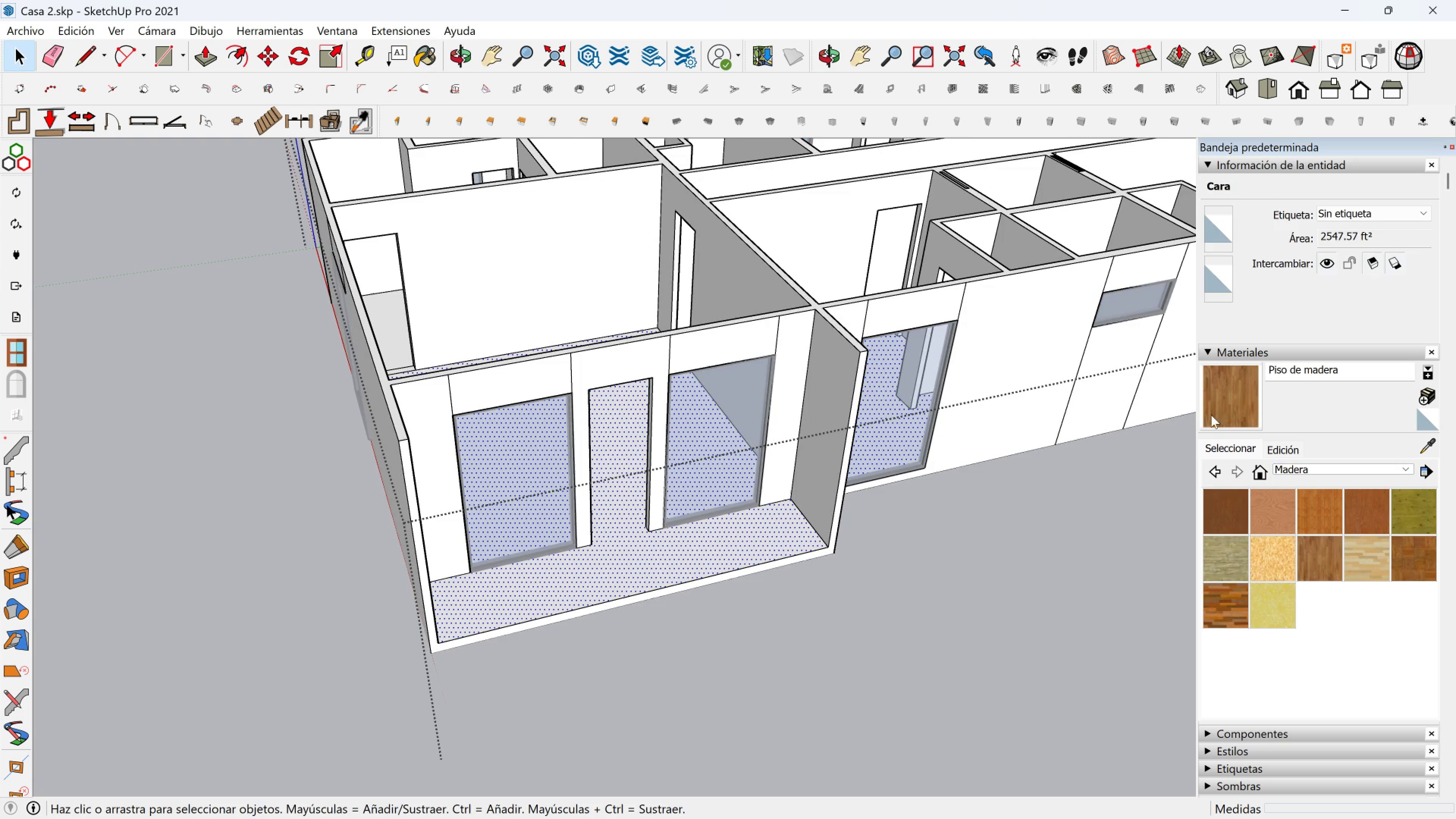 
left_click([1219, 397])
 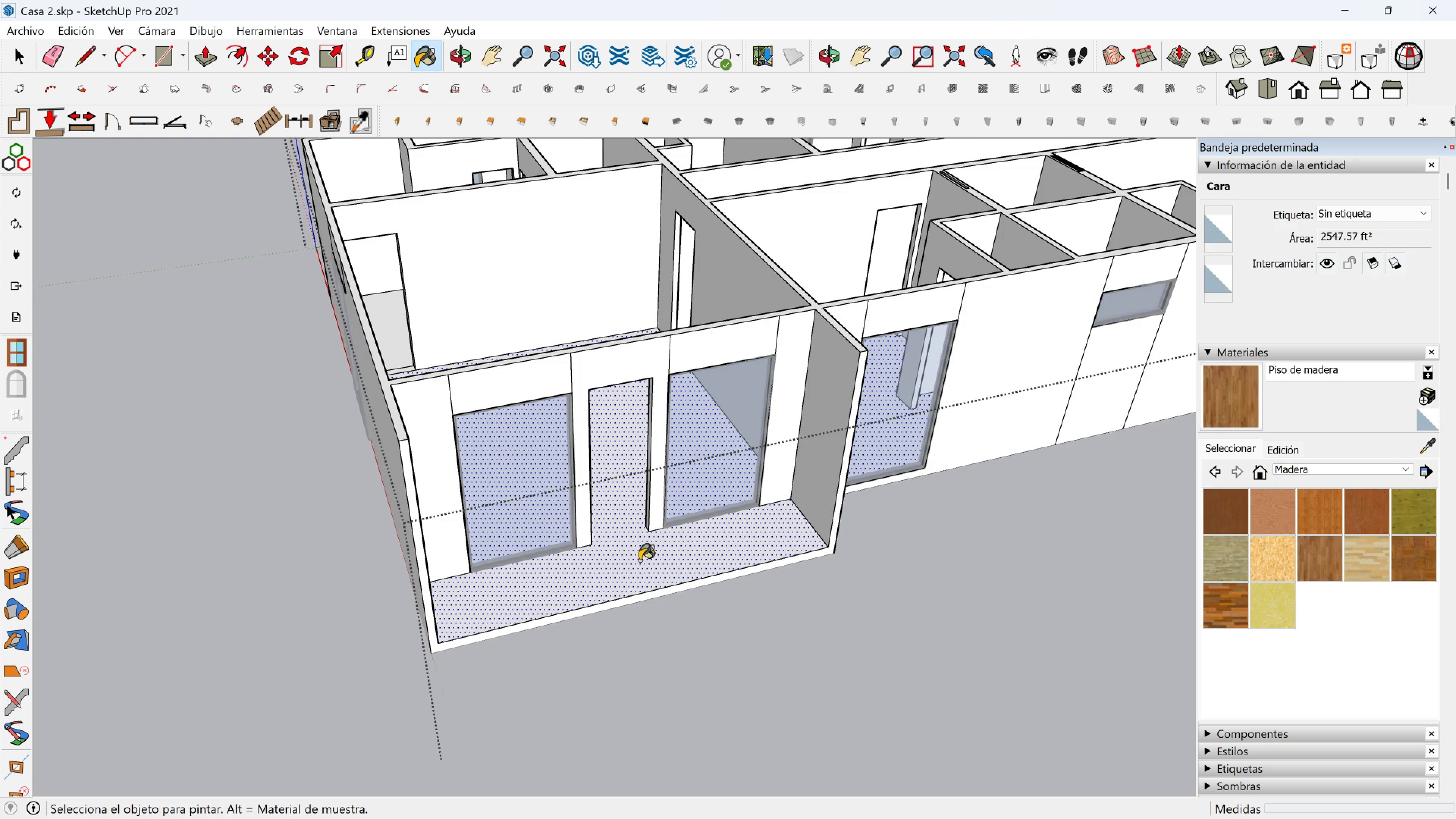 
left_click([639, 560])
 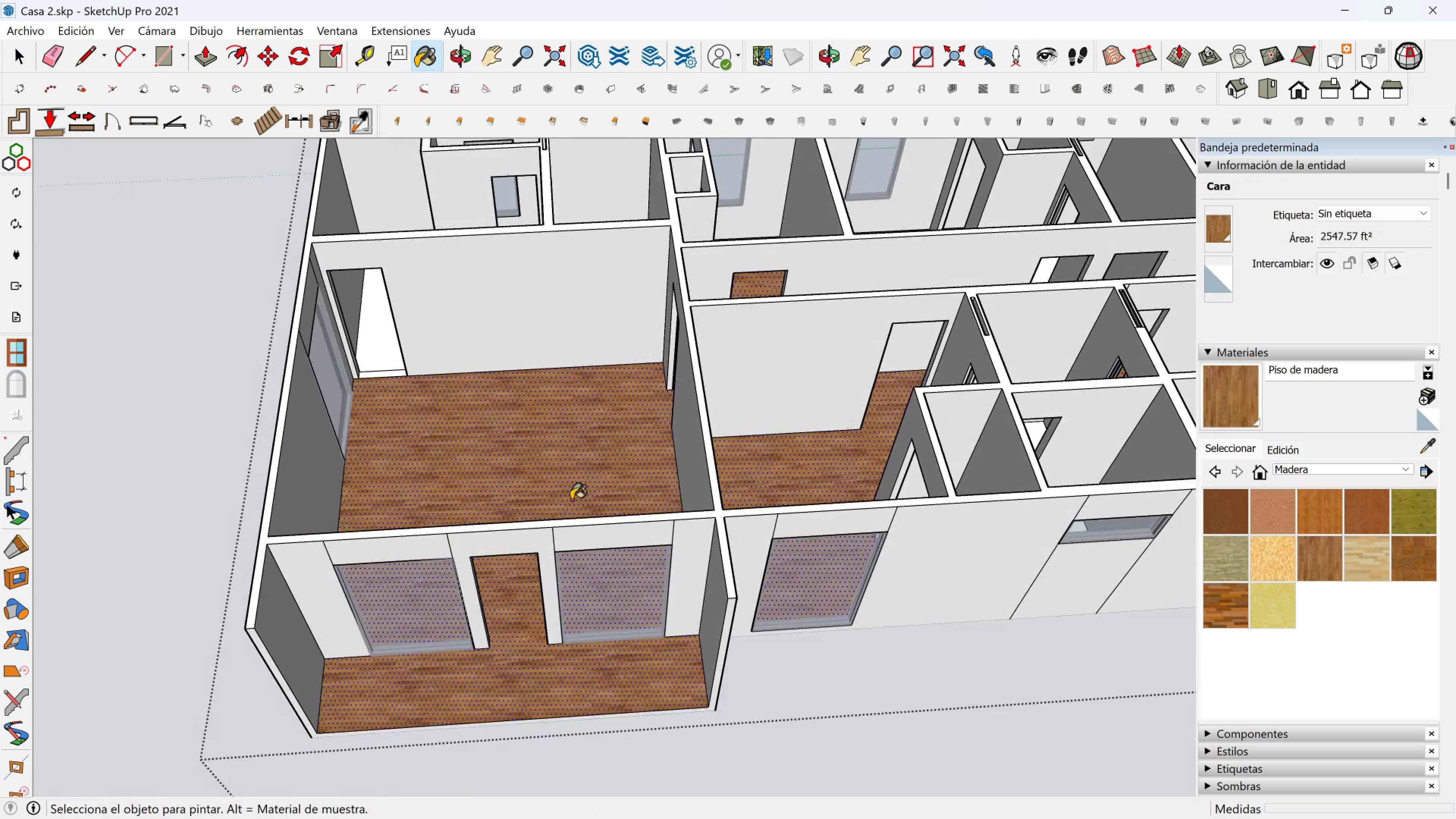 
scroll: coordinate [607, 435], scroll_direction: down, amount: 2.0
 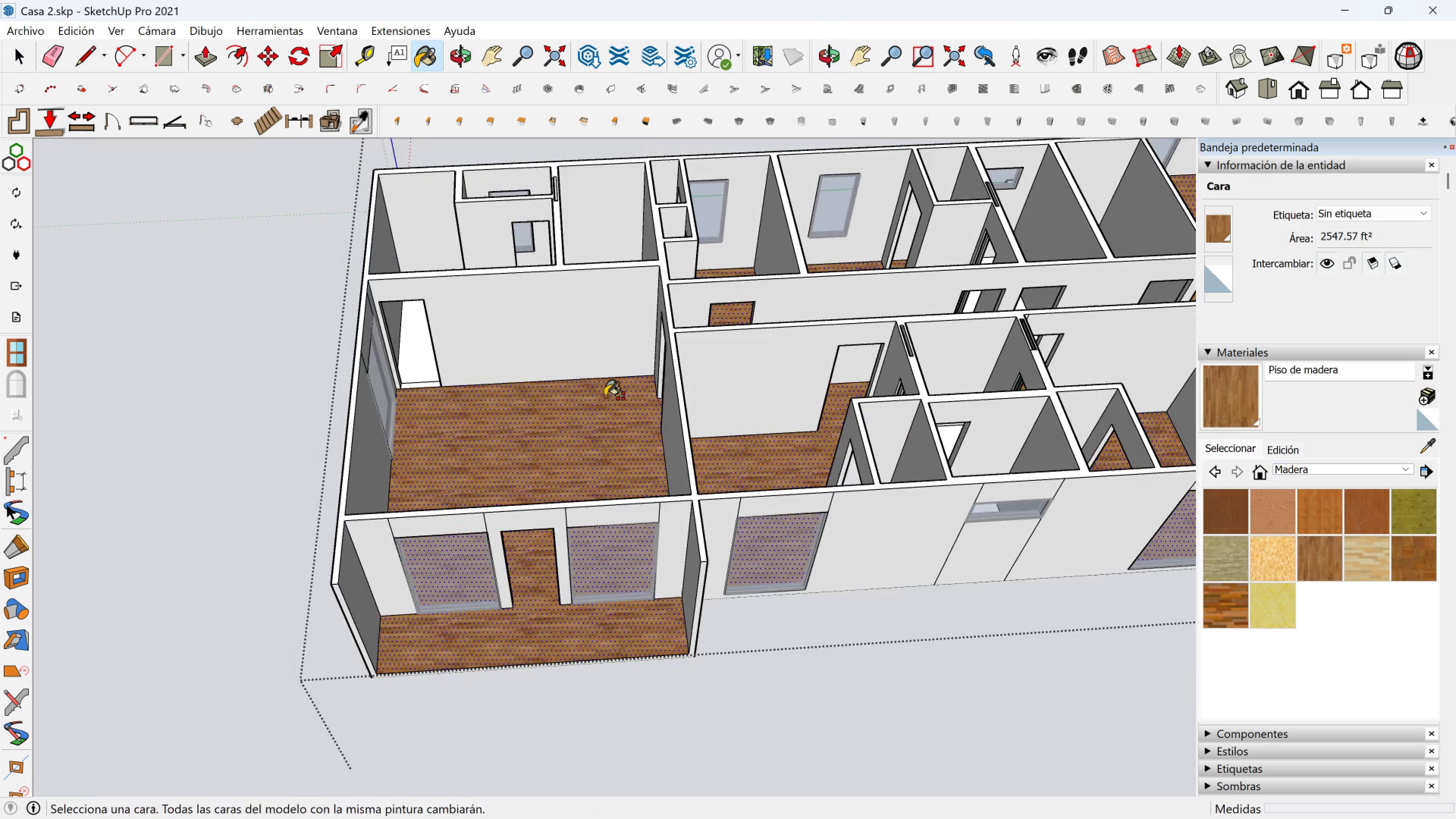 
key(Shift+ShiftLeft)
 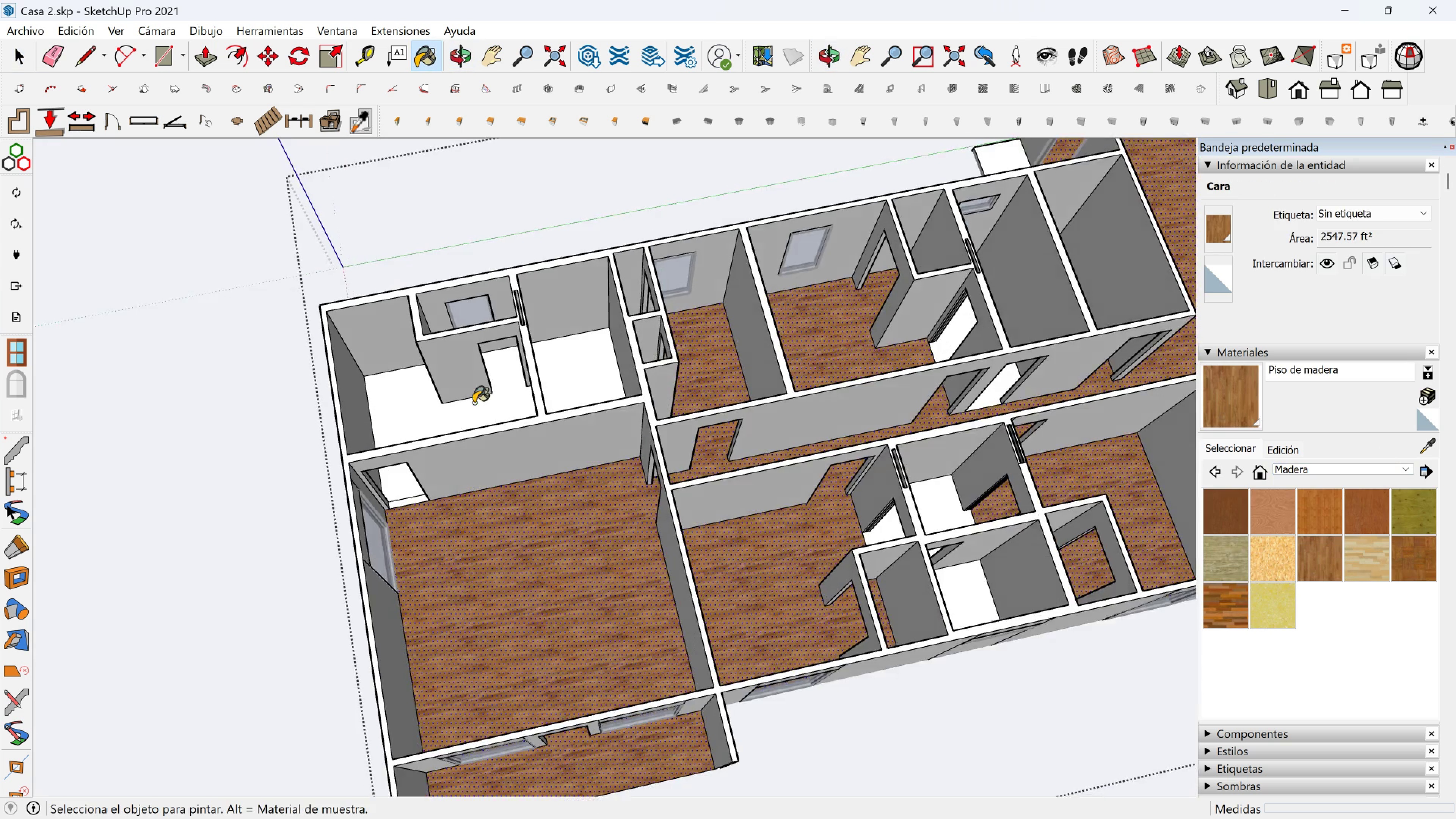 
scroll: coordinate [527, 419], scroll_direction: up, amount: 3.0
 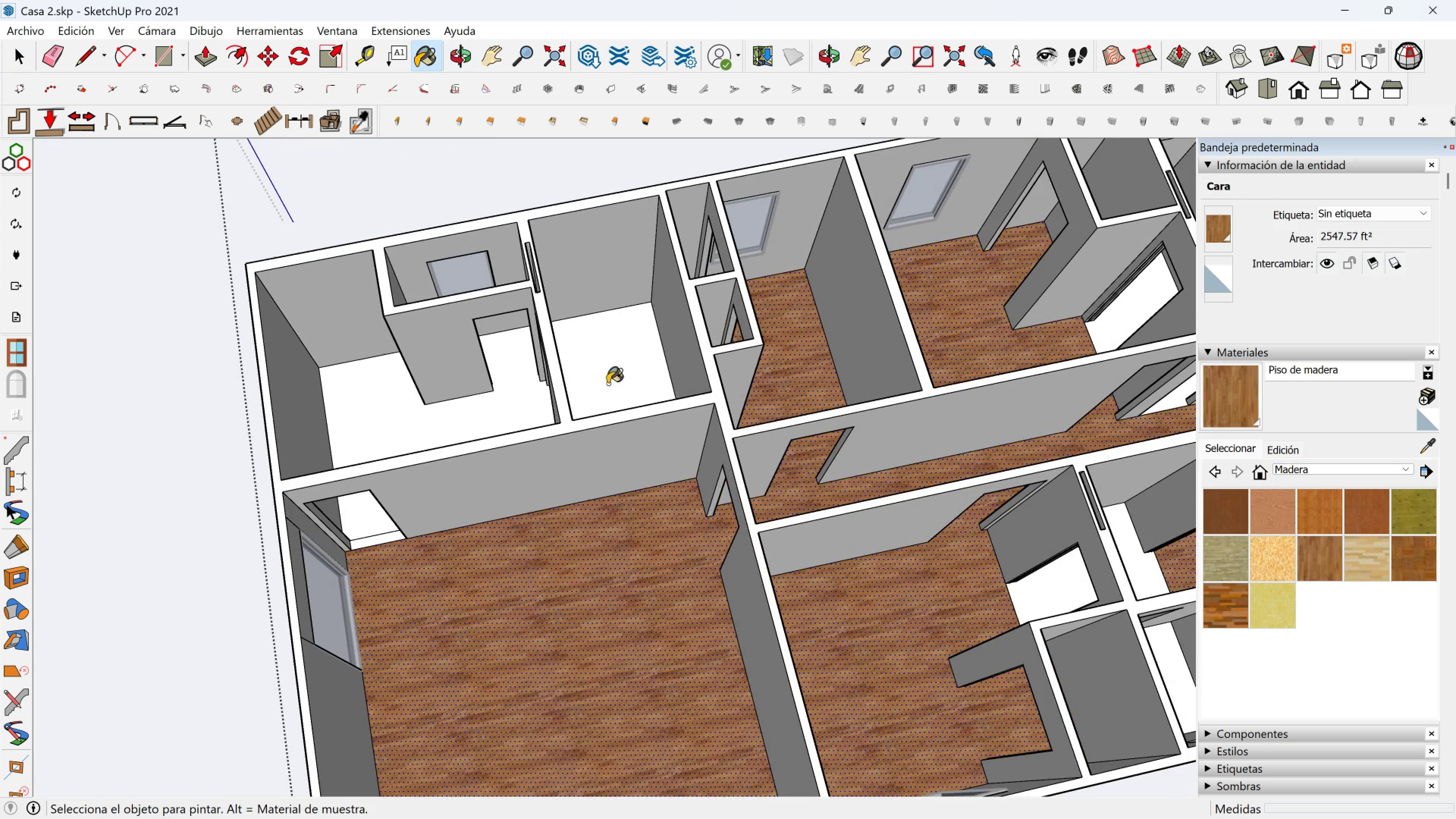 
left_click([607, 384])